 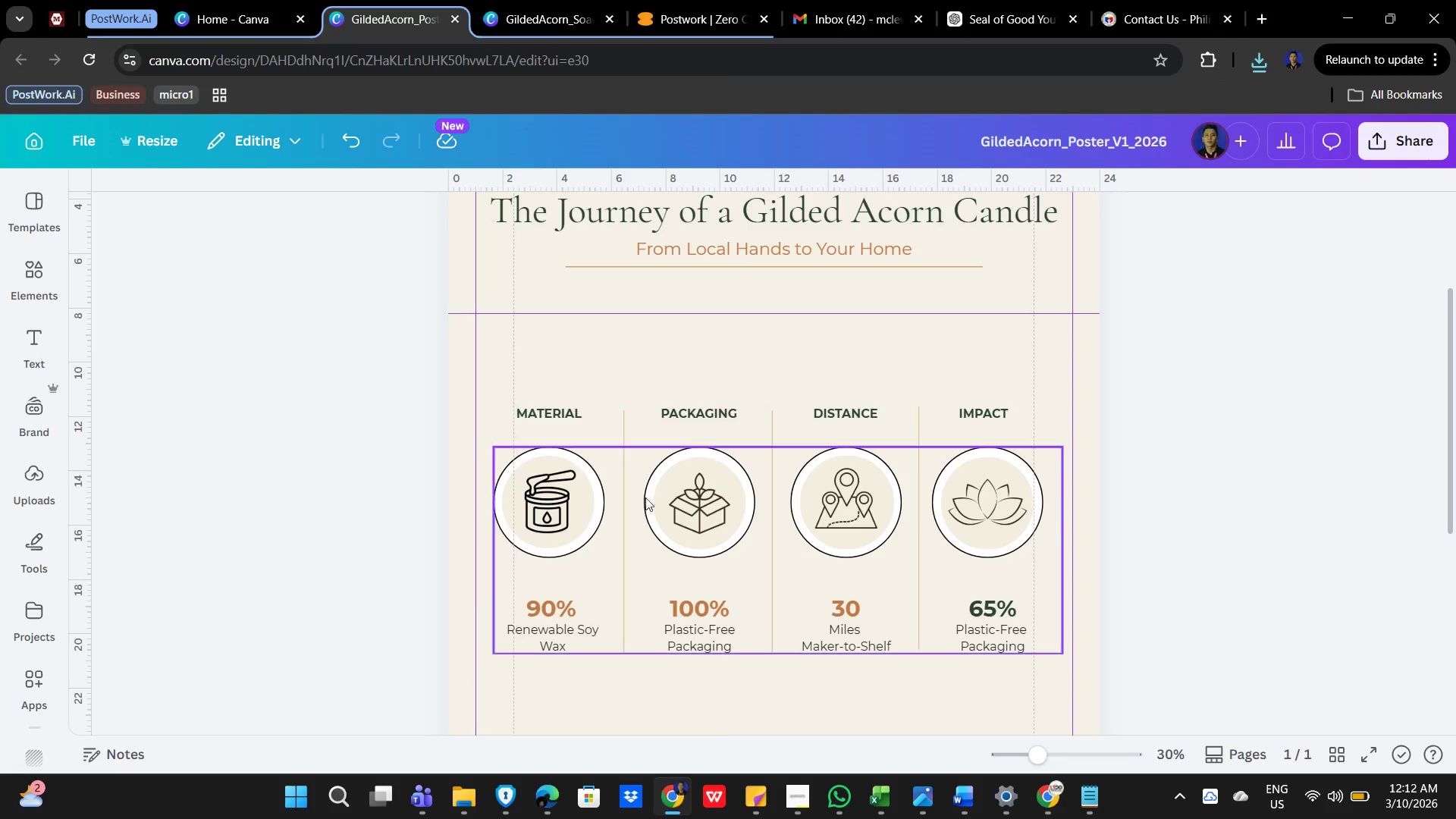 
mouse_move([942, 36])
 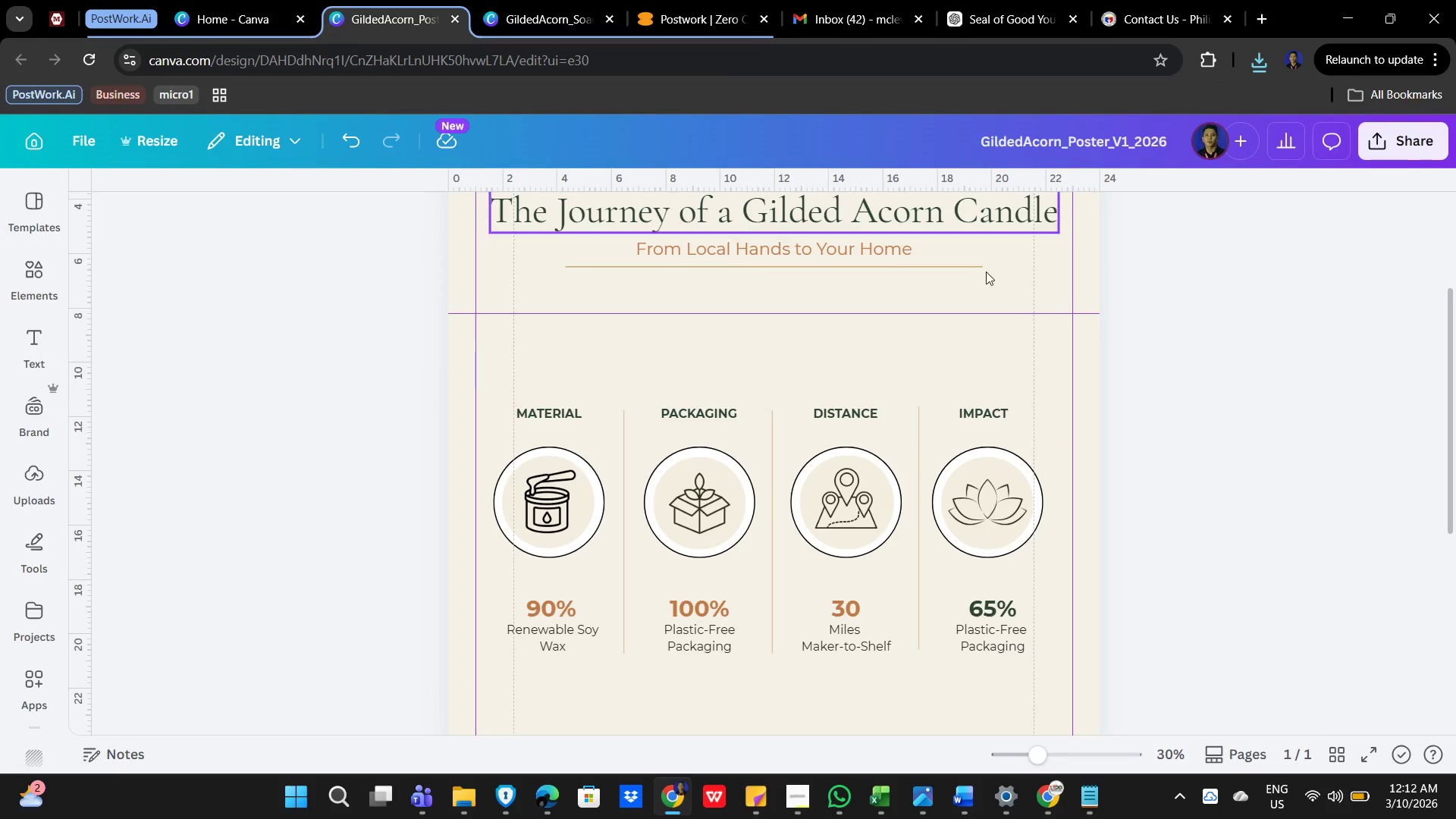 
mouse_move([968, 3])
 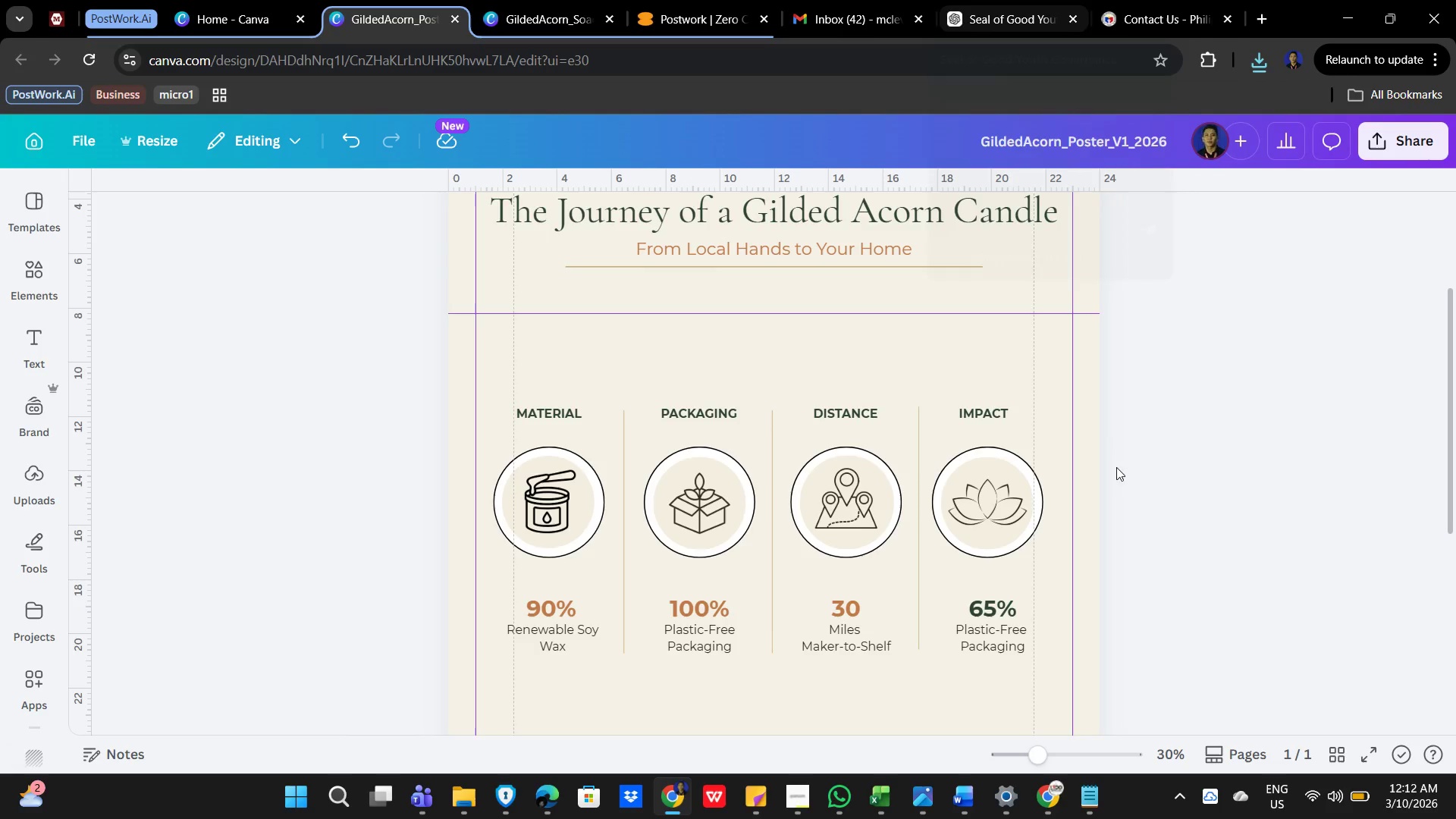 
scroll: coordinate [1244, 498], scroll_direction: down, amount: 6.0
 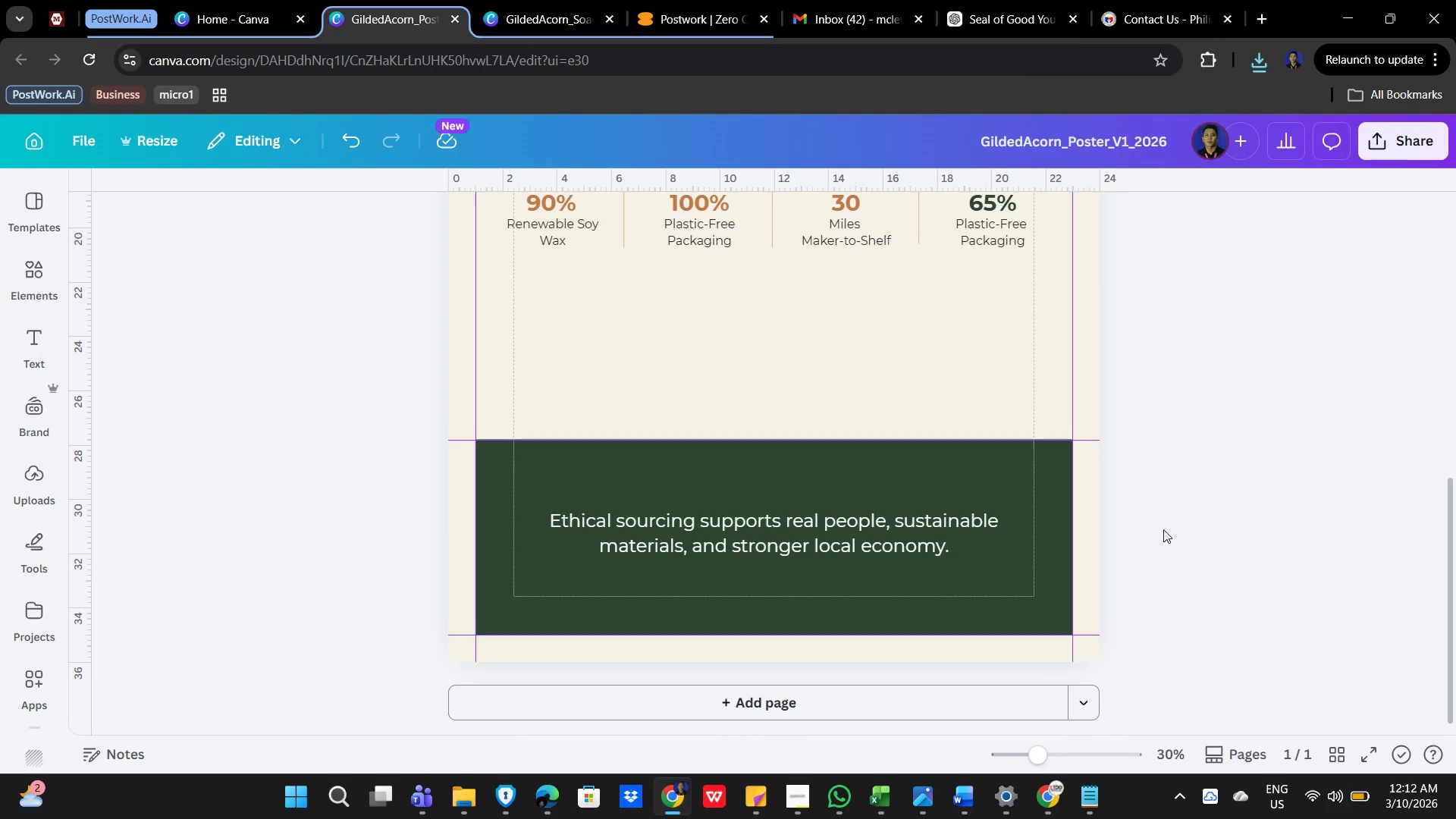 
scroll: coordinate [1163, 528], scroll_direction: up, amount: 4.0
 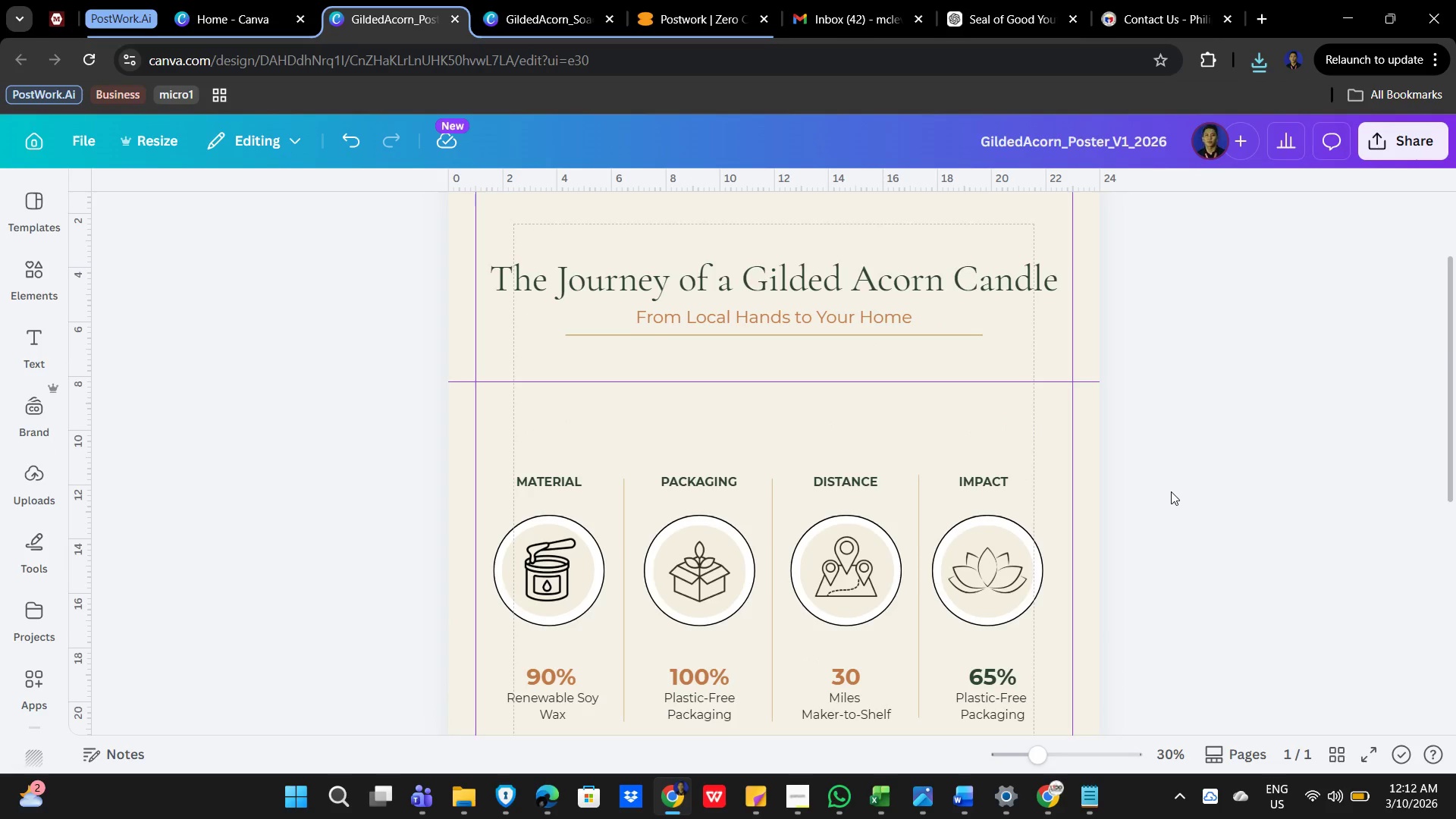 
mouse_move([996, 27])
 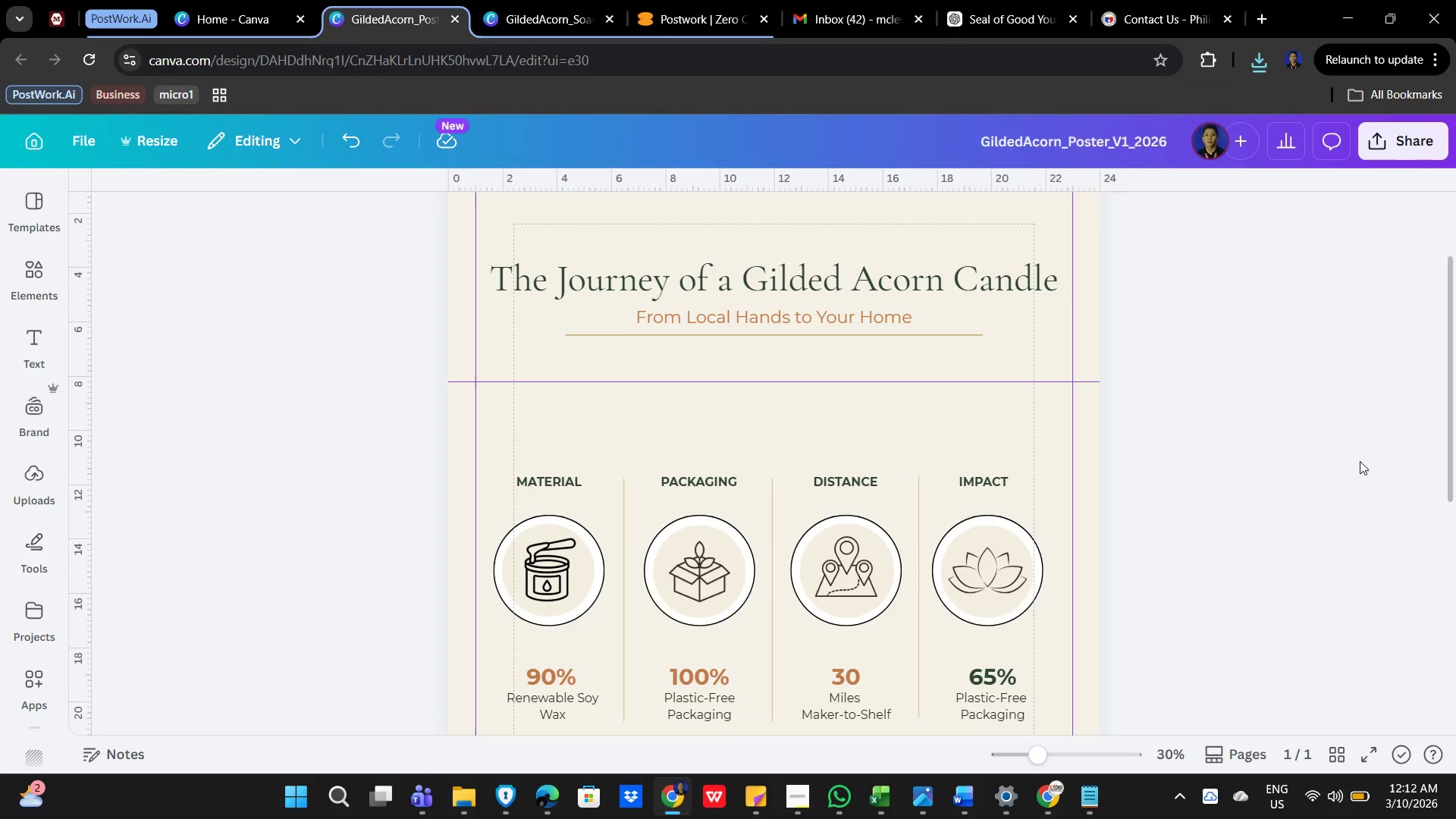 
hold_key(key=ControlLeft, duration=0.42)
scroll: coordinate [1289, 421], scroll_direction: down, amount: 2.0
 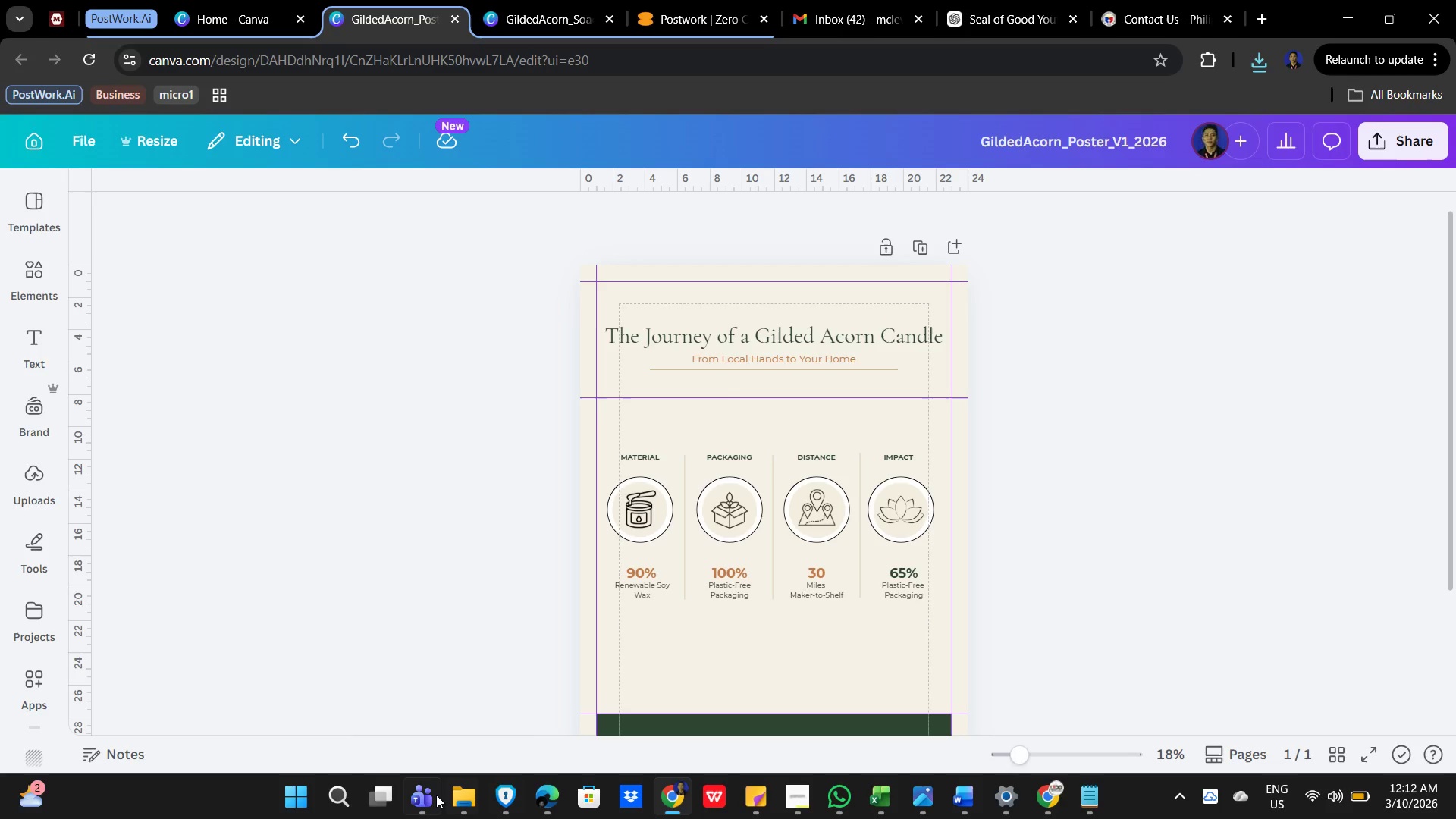 
left_click([470, 794])
 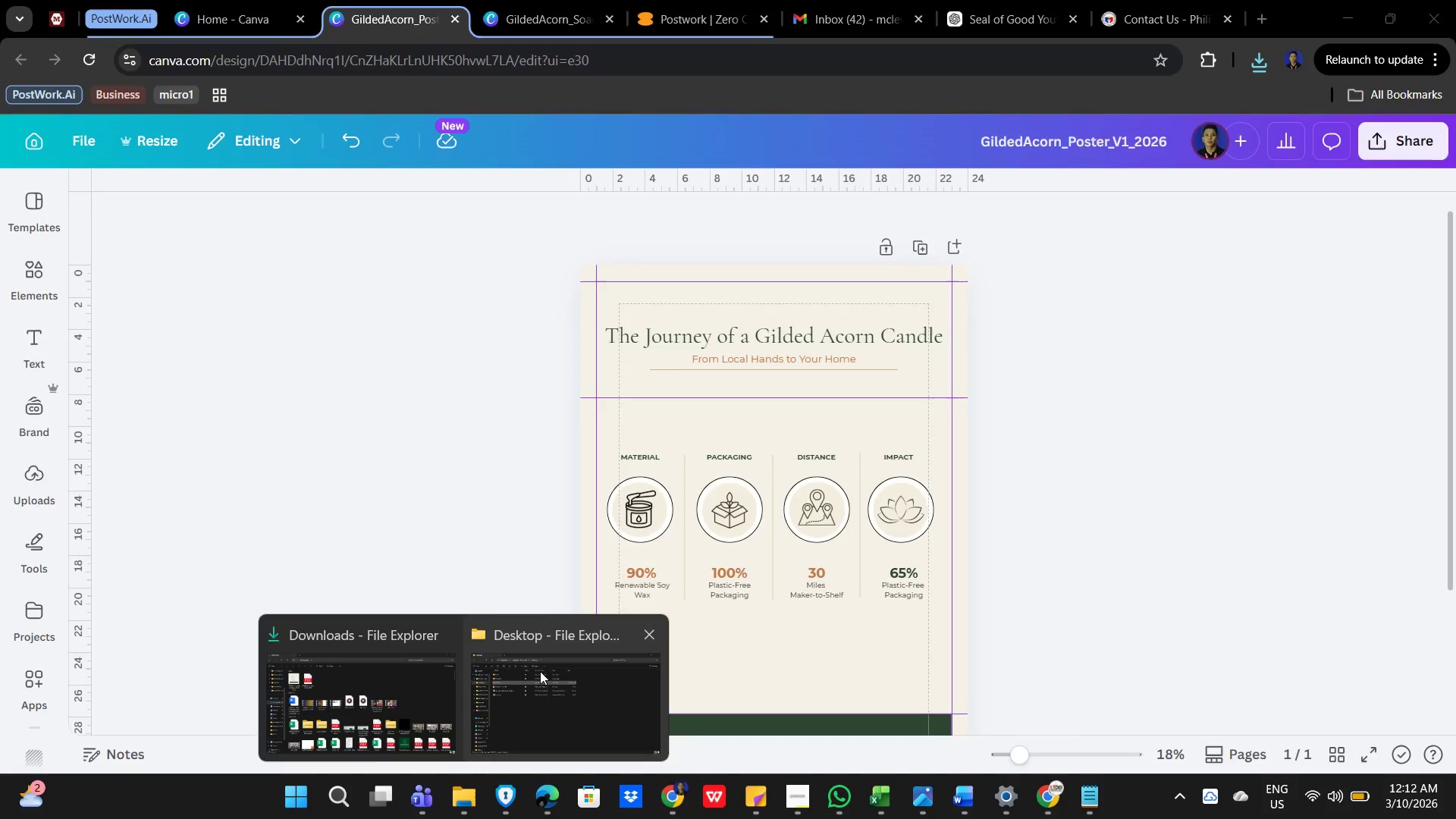 
left_click([541, 671])
 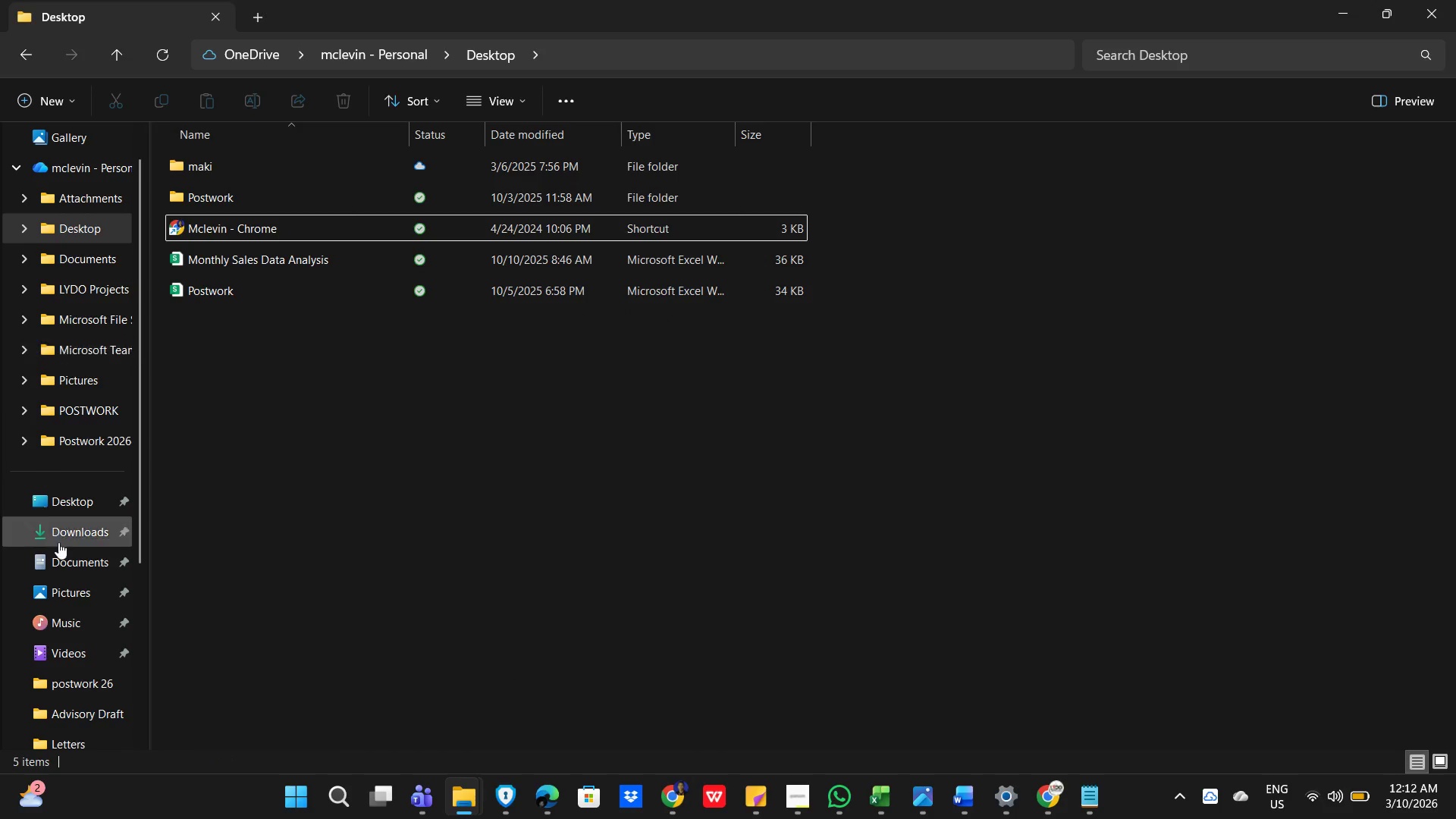 
left_click([86, 534])
 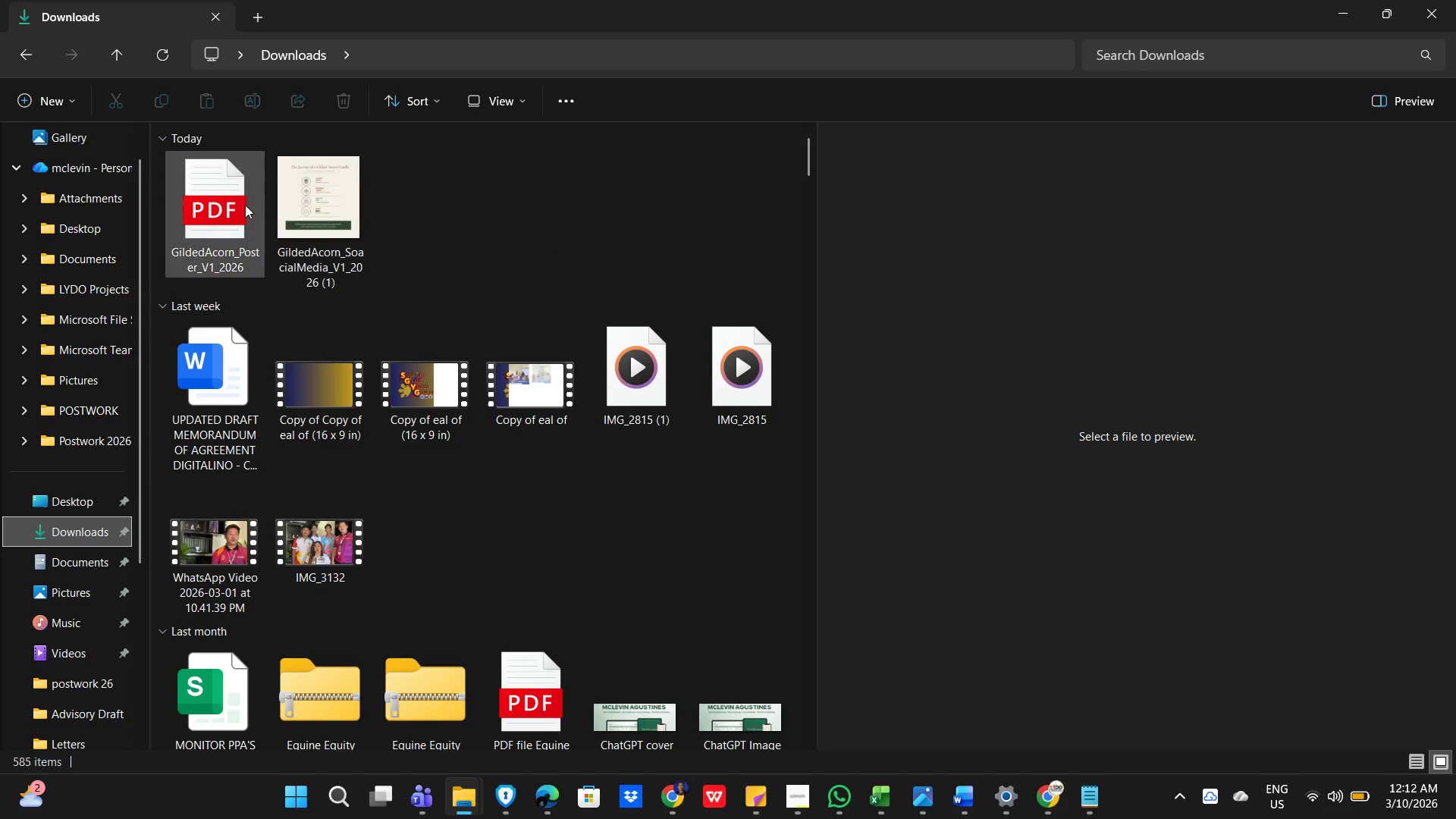 
double_click([245, 205])
 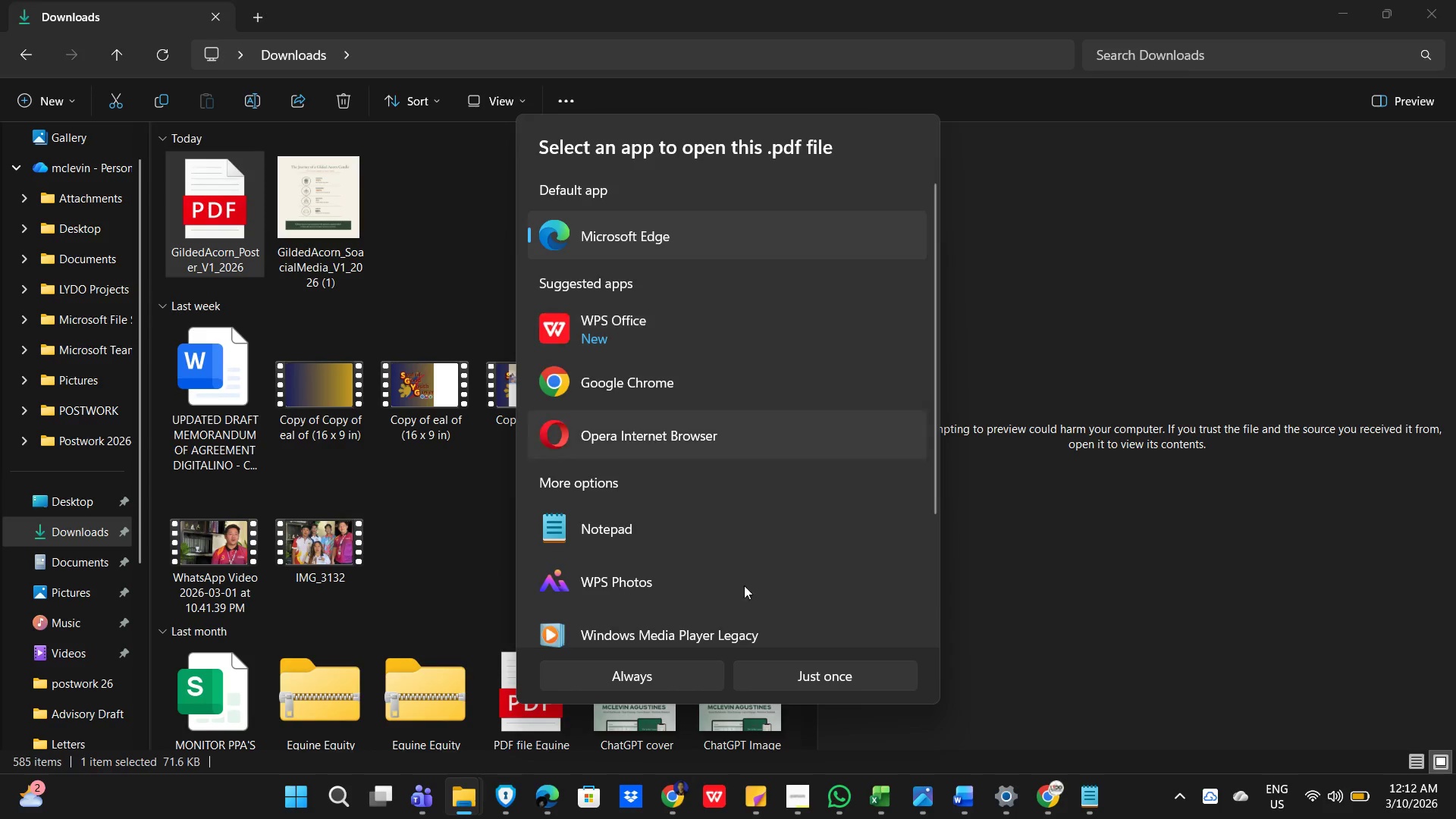 
left_click([801, 675])
 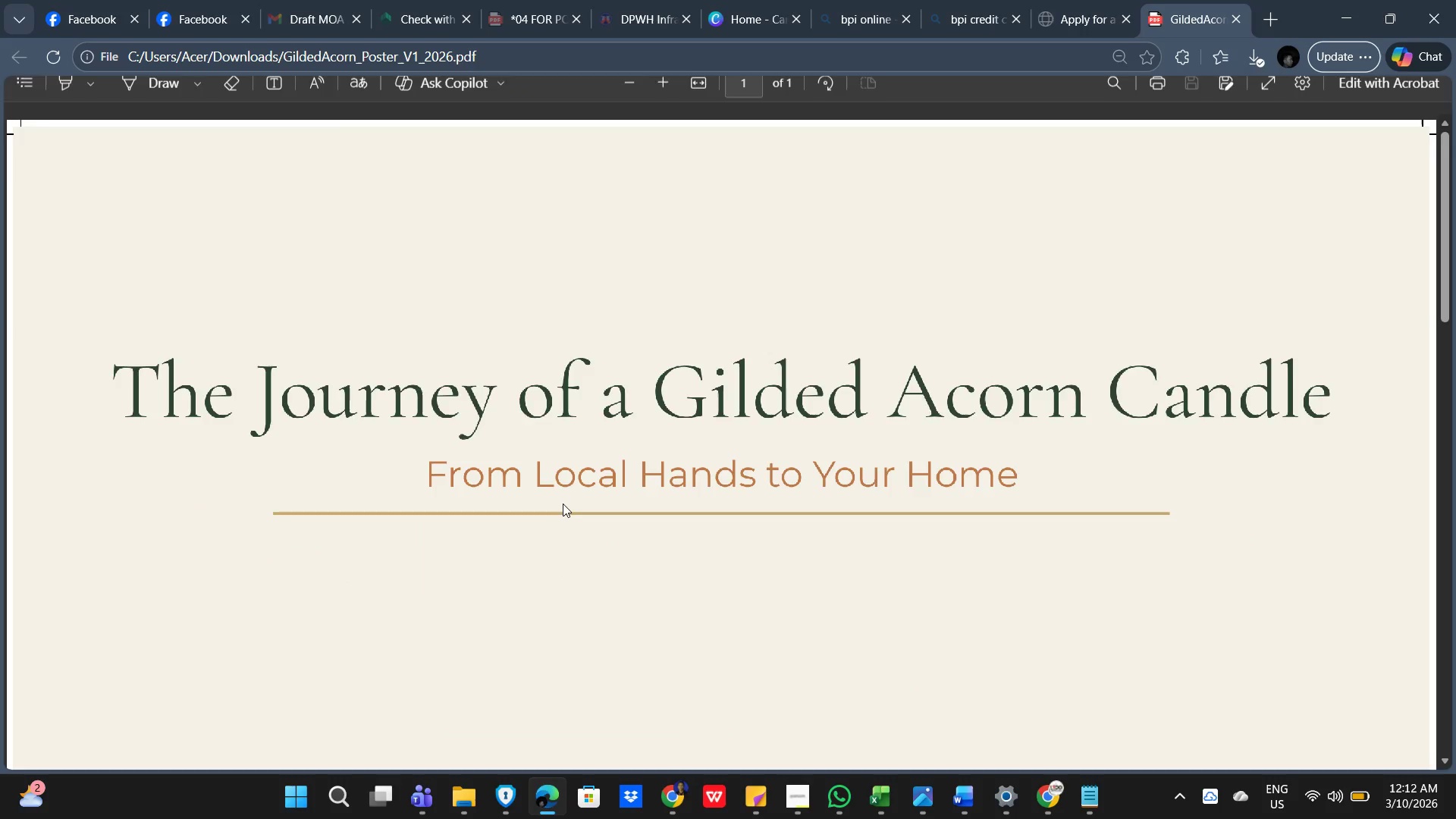 
scroll: coordinate [630, 461], scroll_direction: down, amount: 5.0
 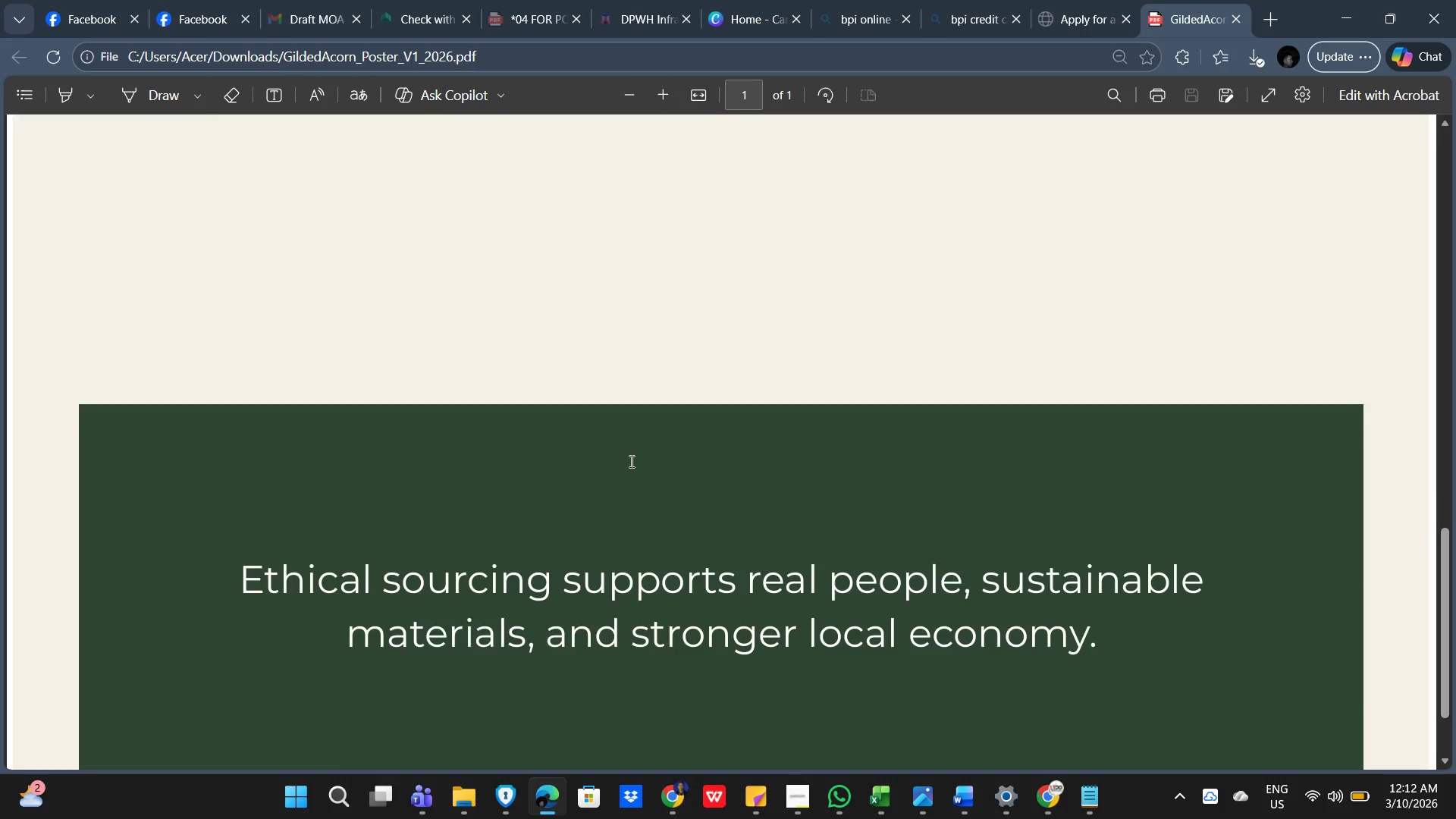 
hold_key(key=ControlLeft, duration=1.52)
 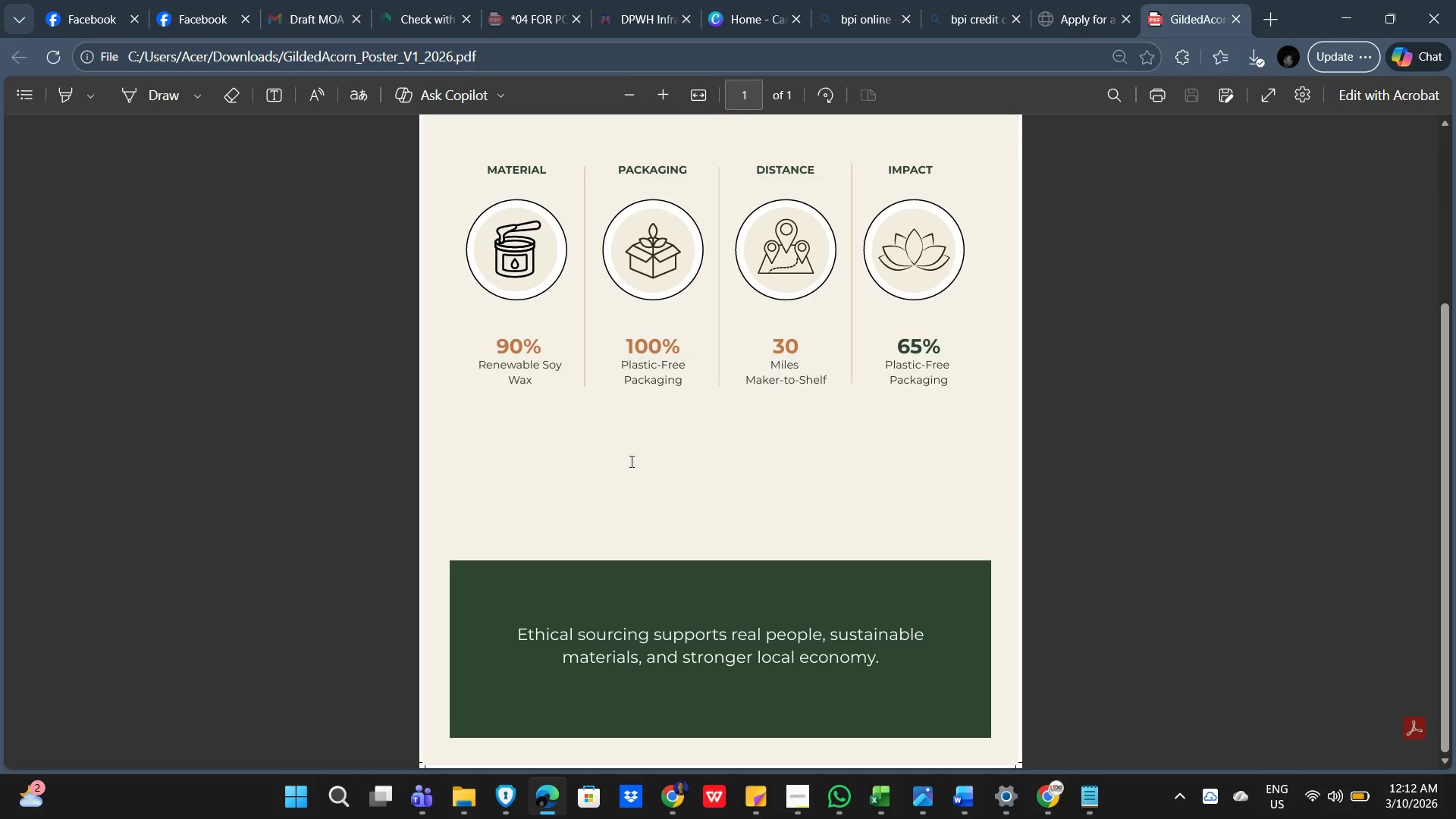 
key(Control+ControlLeft)
 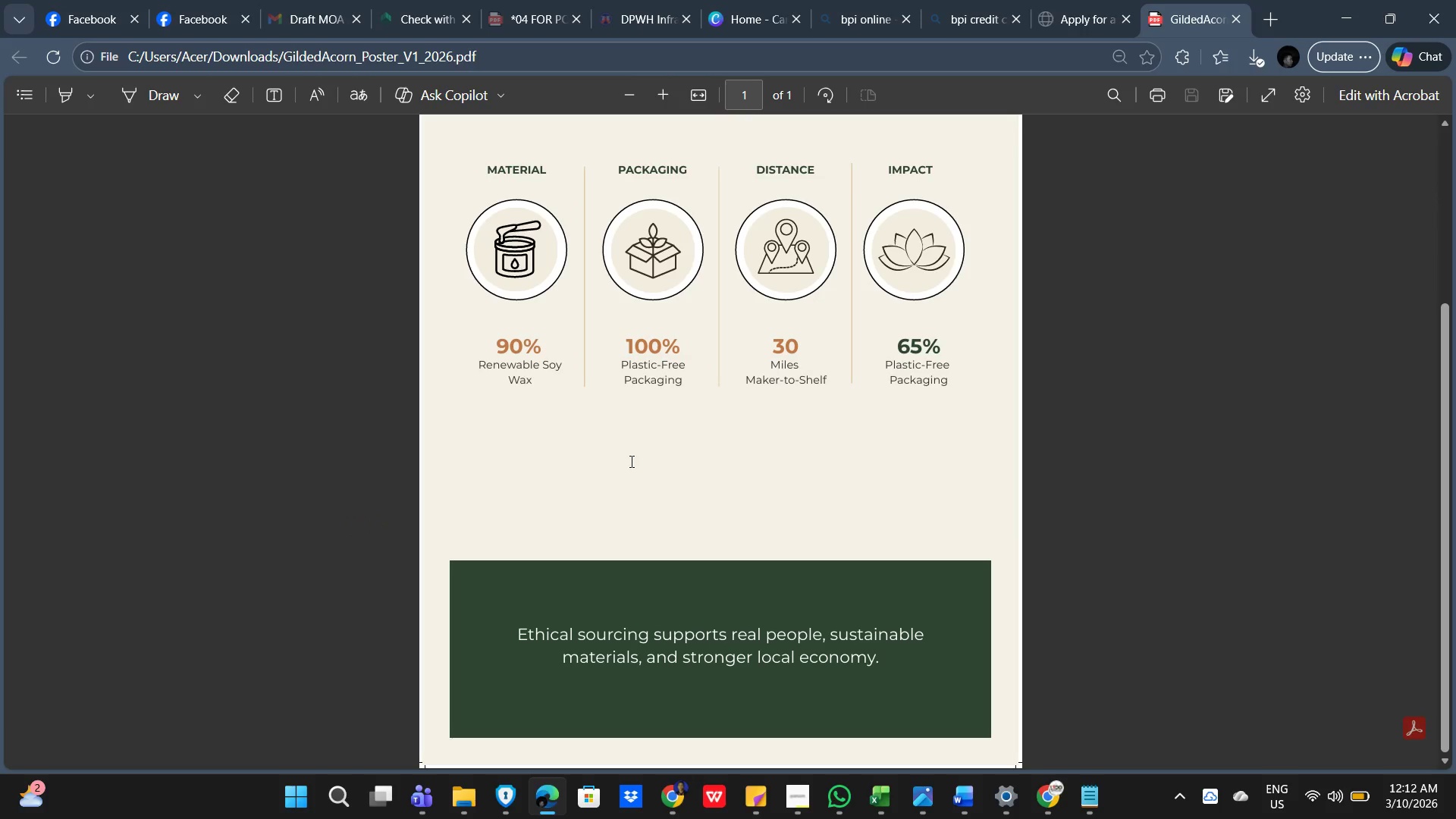 
key(Control+ControlLeft)
 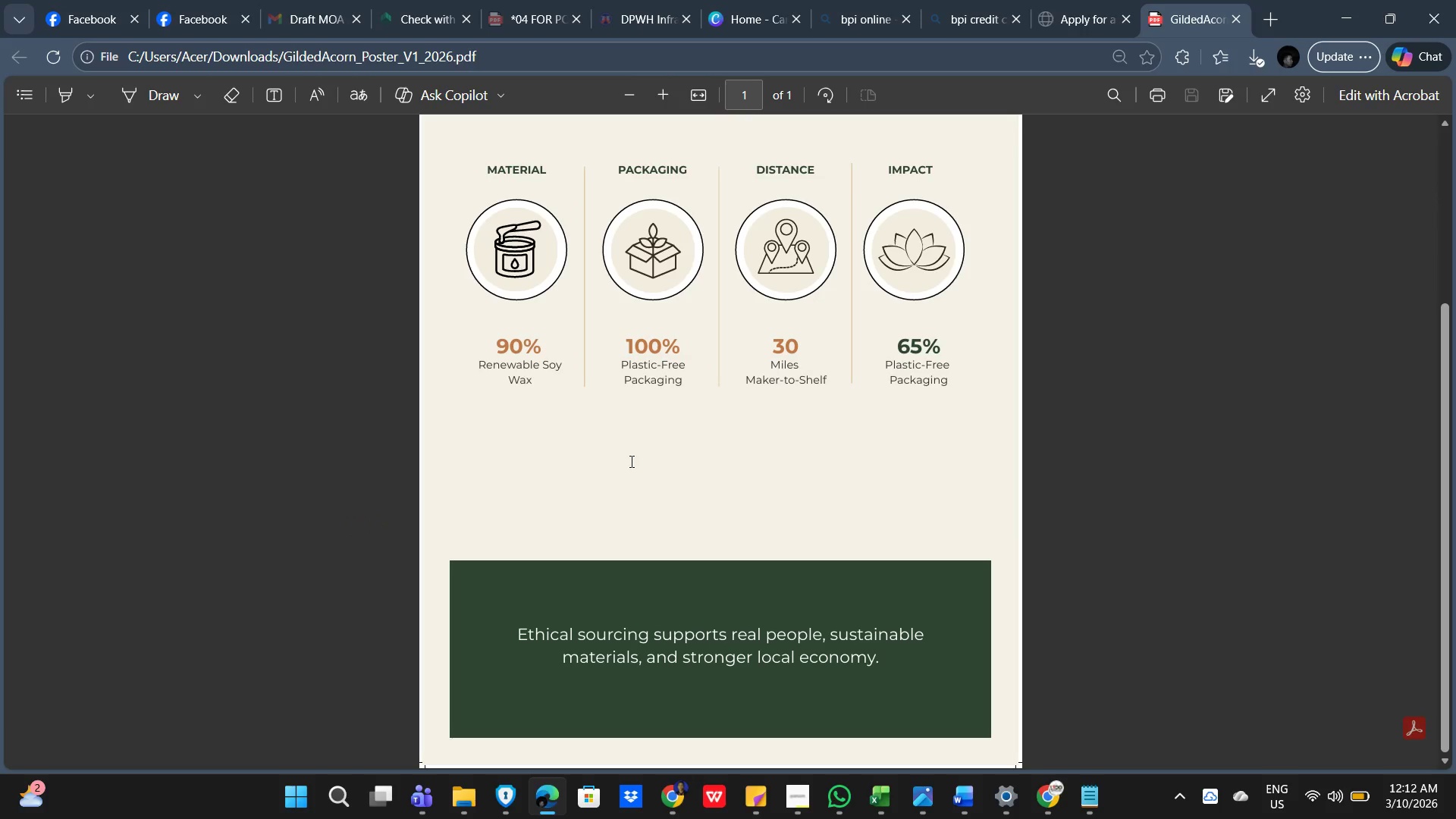 
key(Control+ControlLeft)
 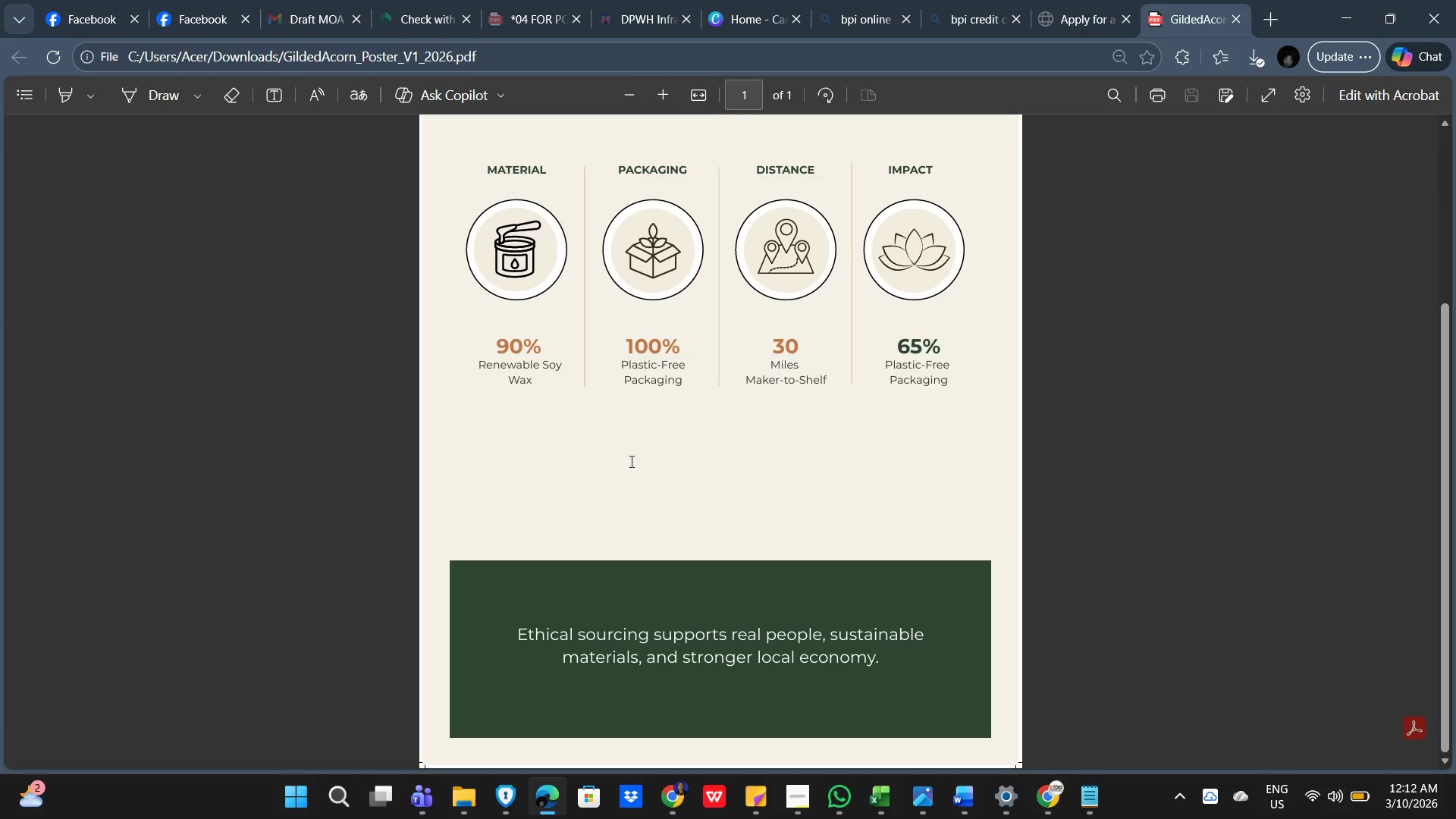 
key(Control+ControlLeft)
 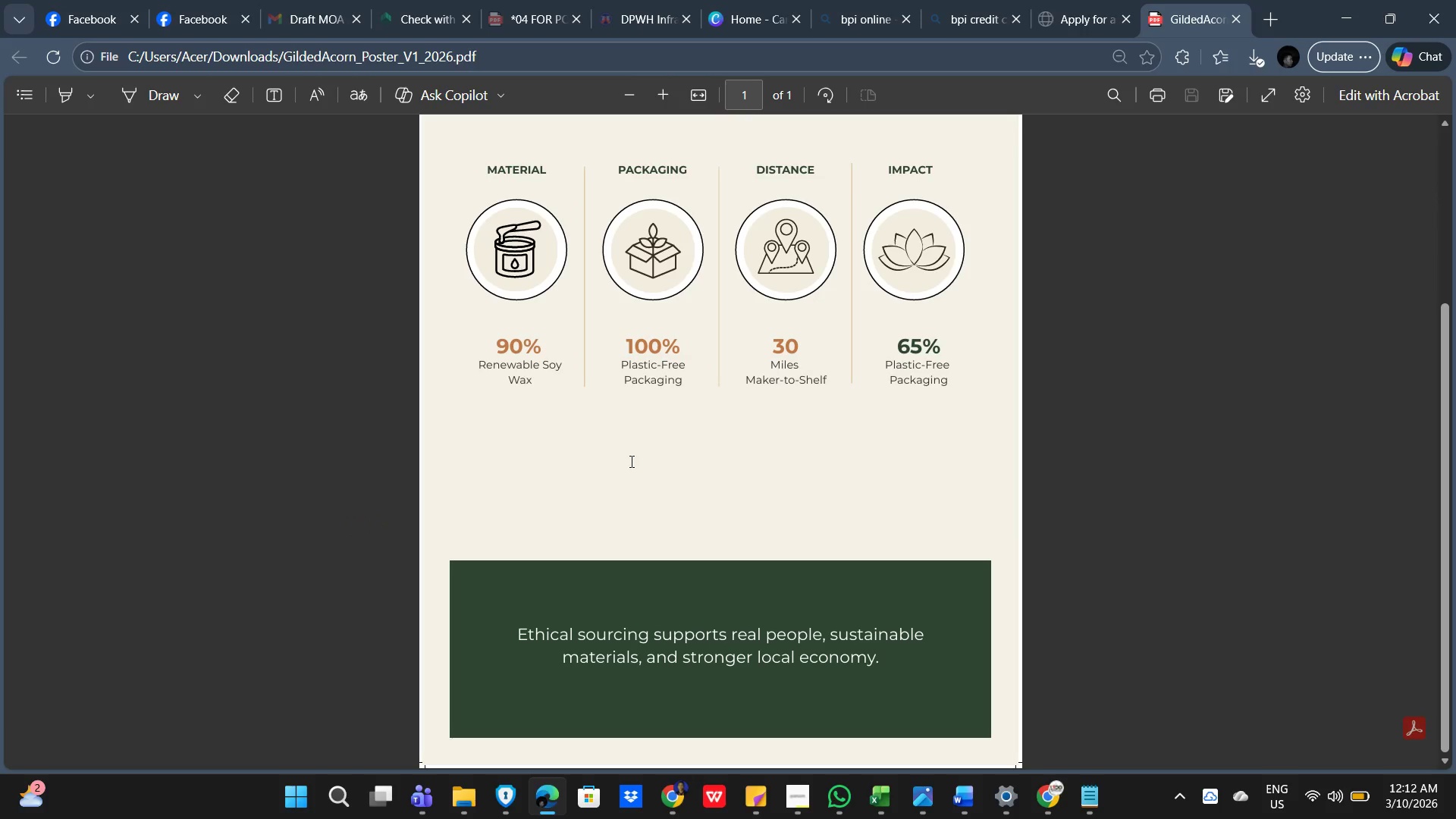 
key(Control+ControlLeft)